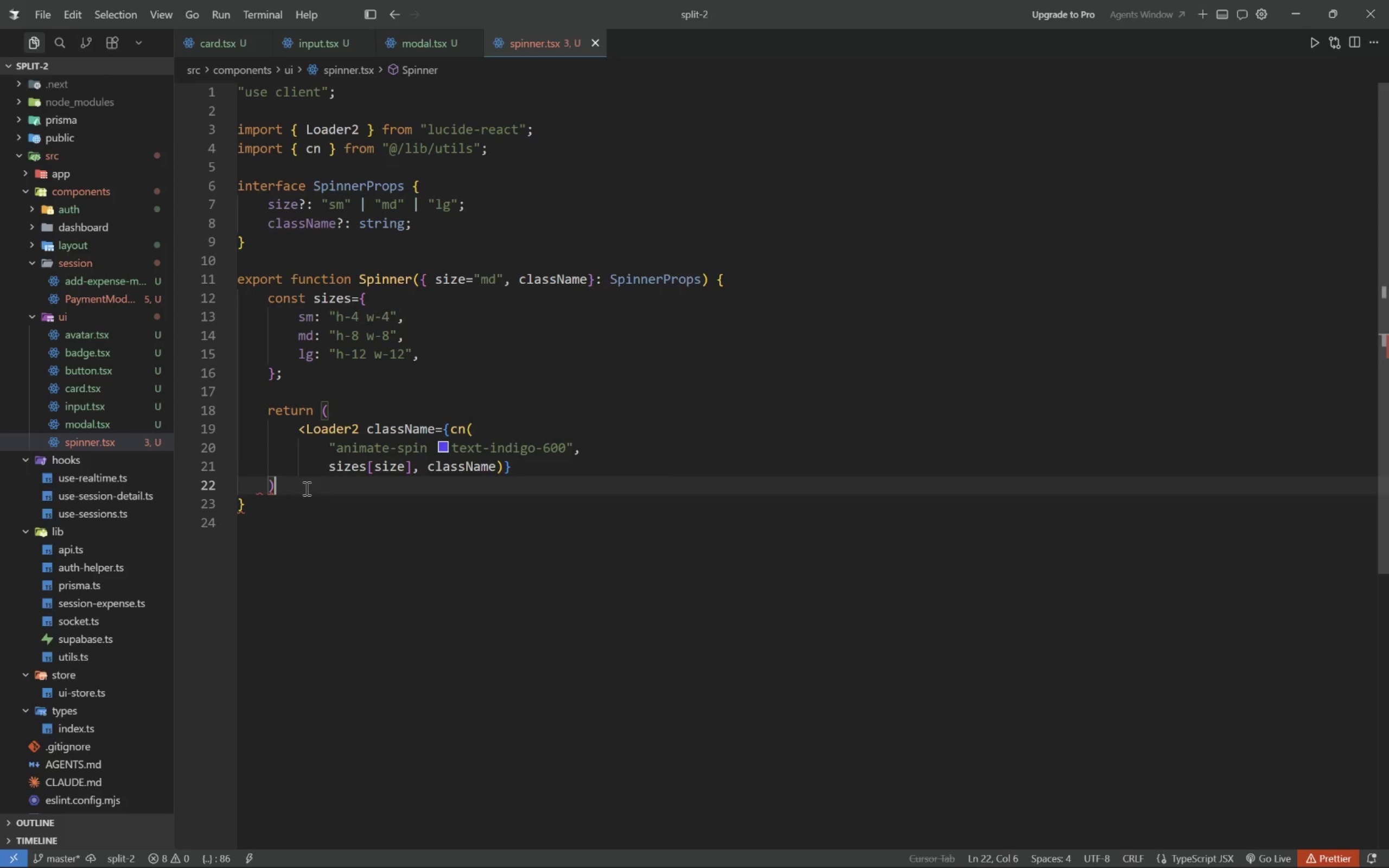 
key(Control+Semicolon)
 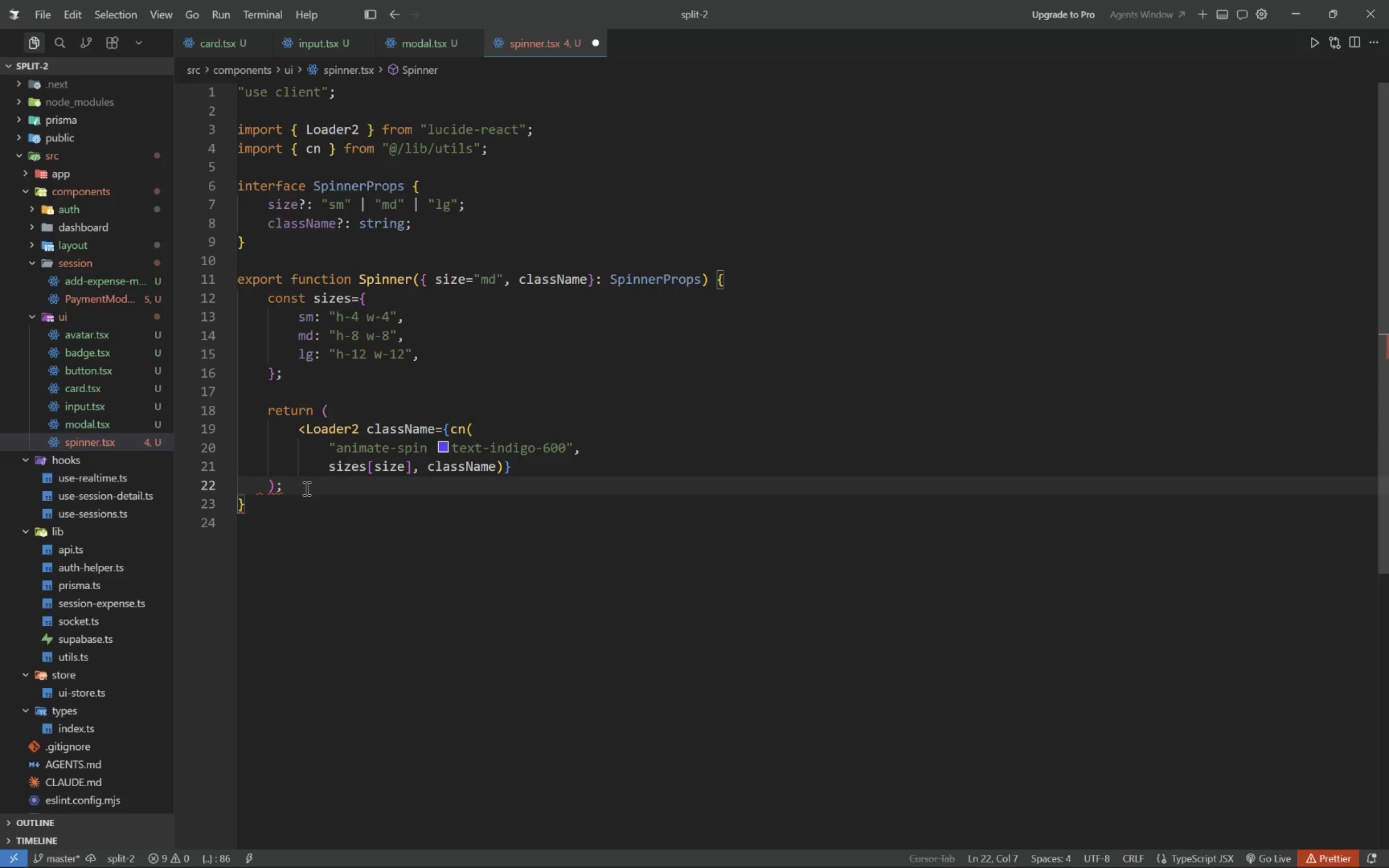 
key(Control+S)
 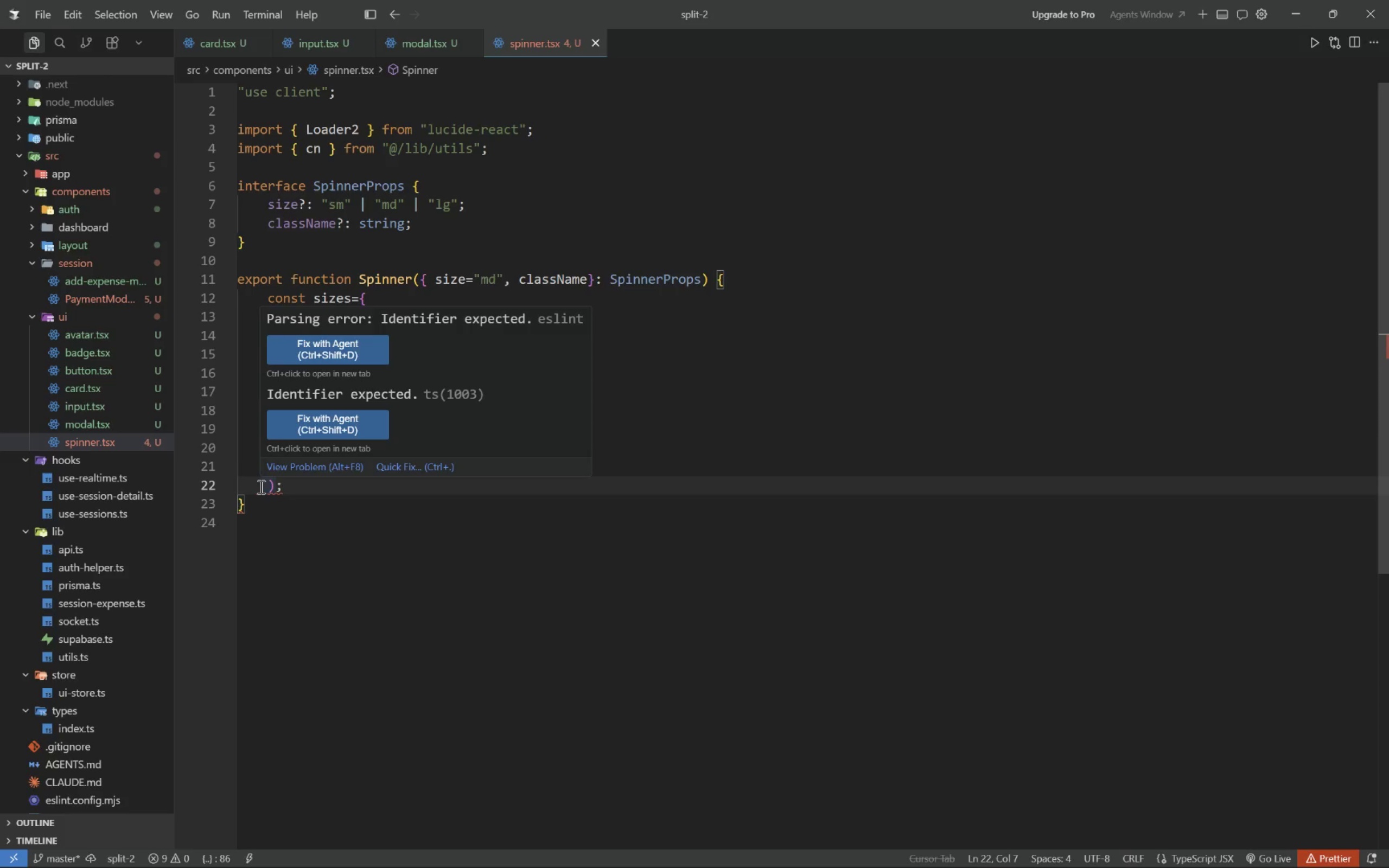 
left_click([260, 487])
 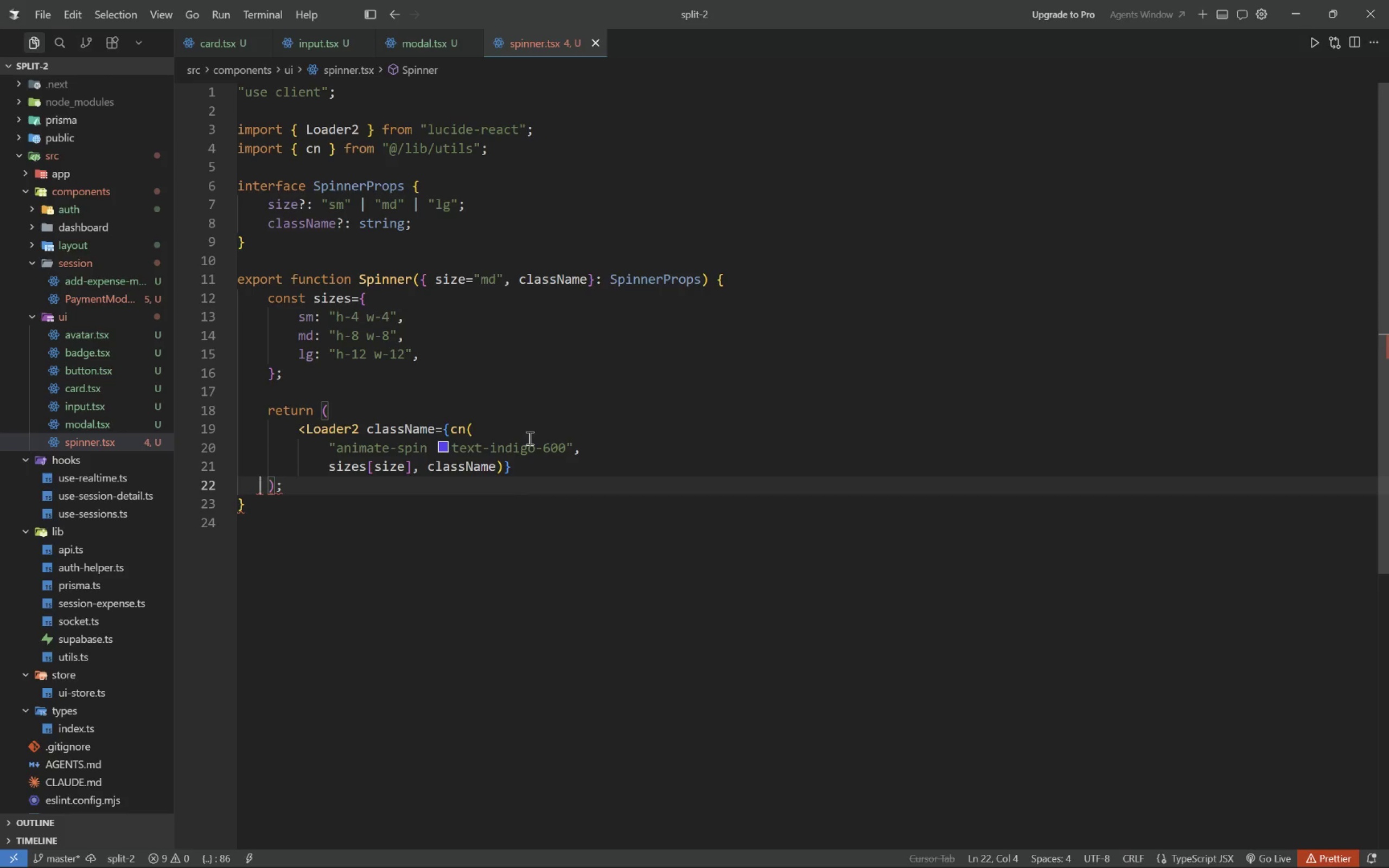 
left_click([530, 465])
 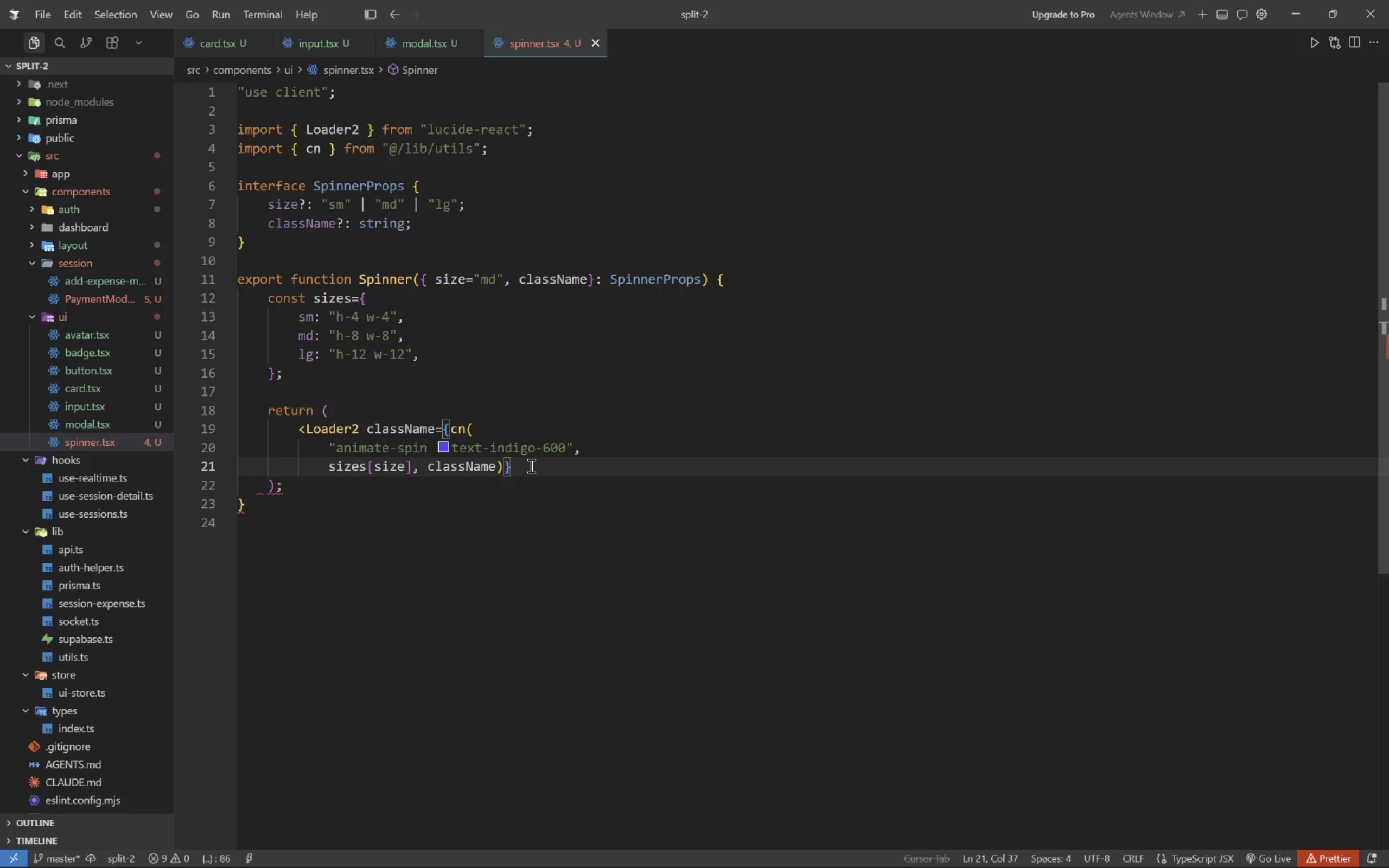 
key(Space)
 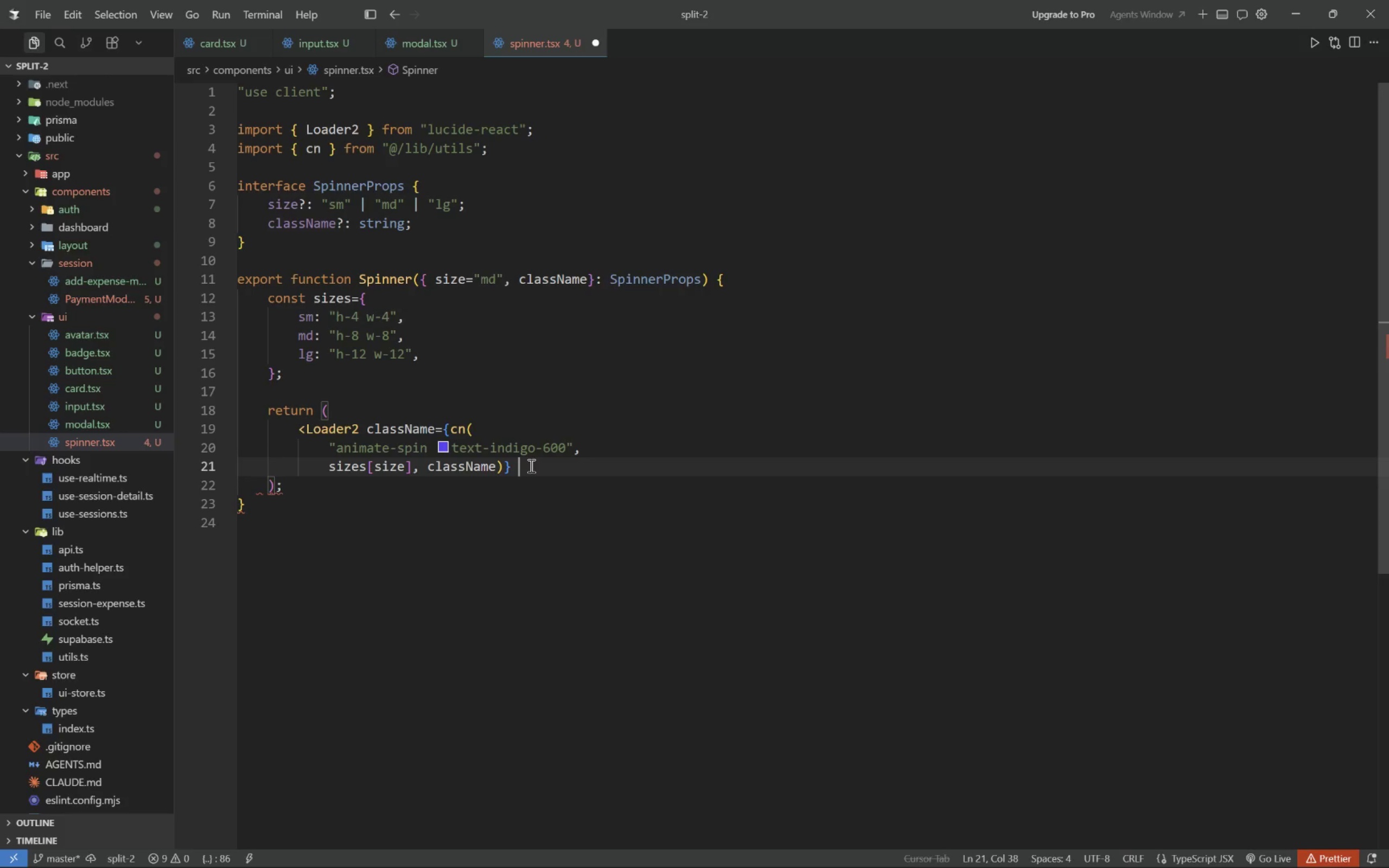 
key(Slash)
 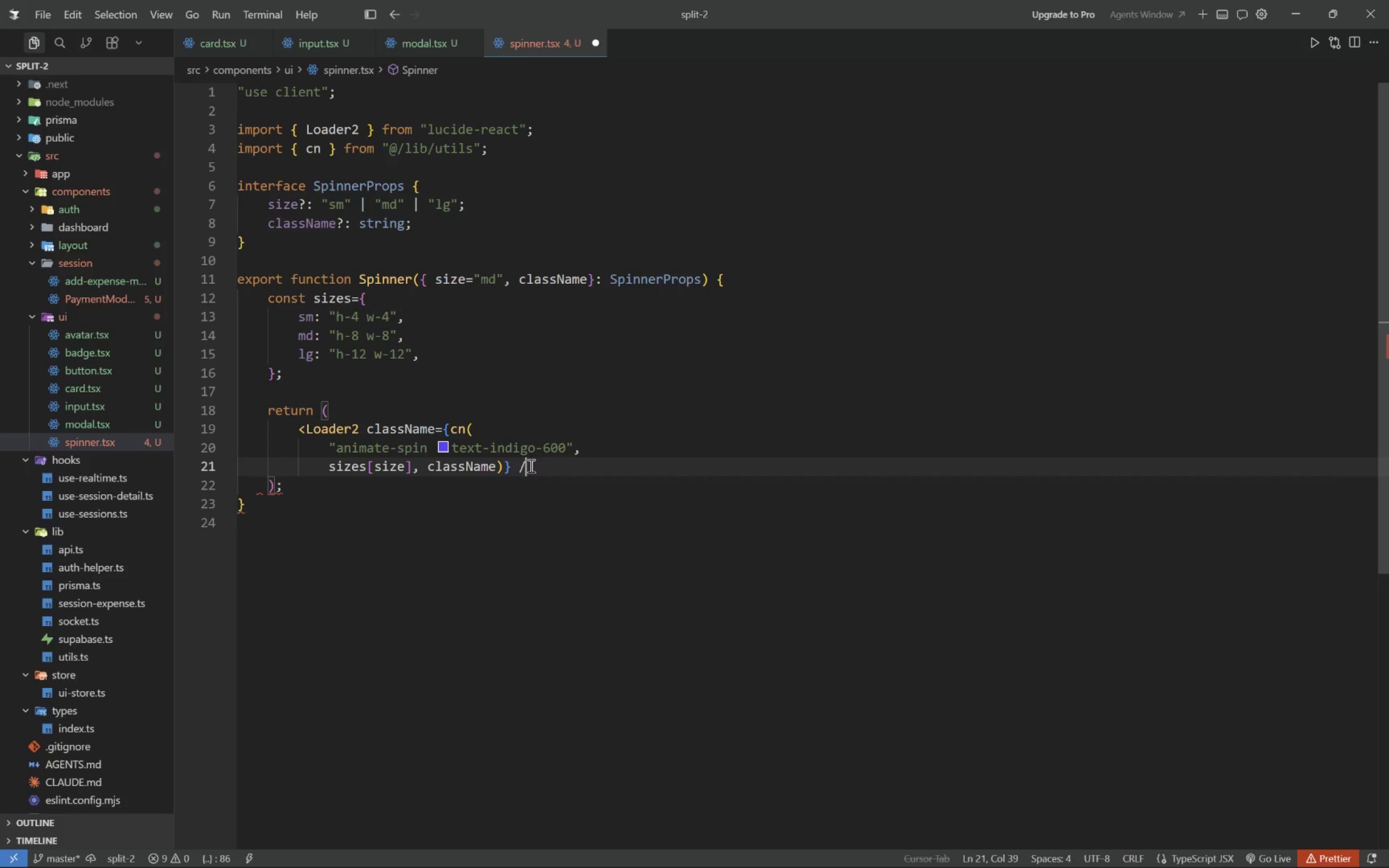 
key(Shift+ShiftLeft)
 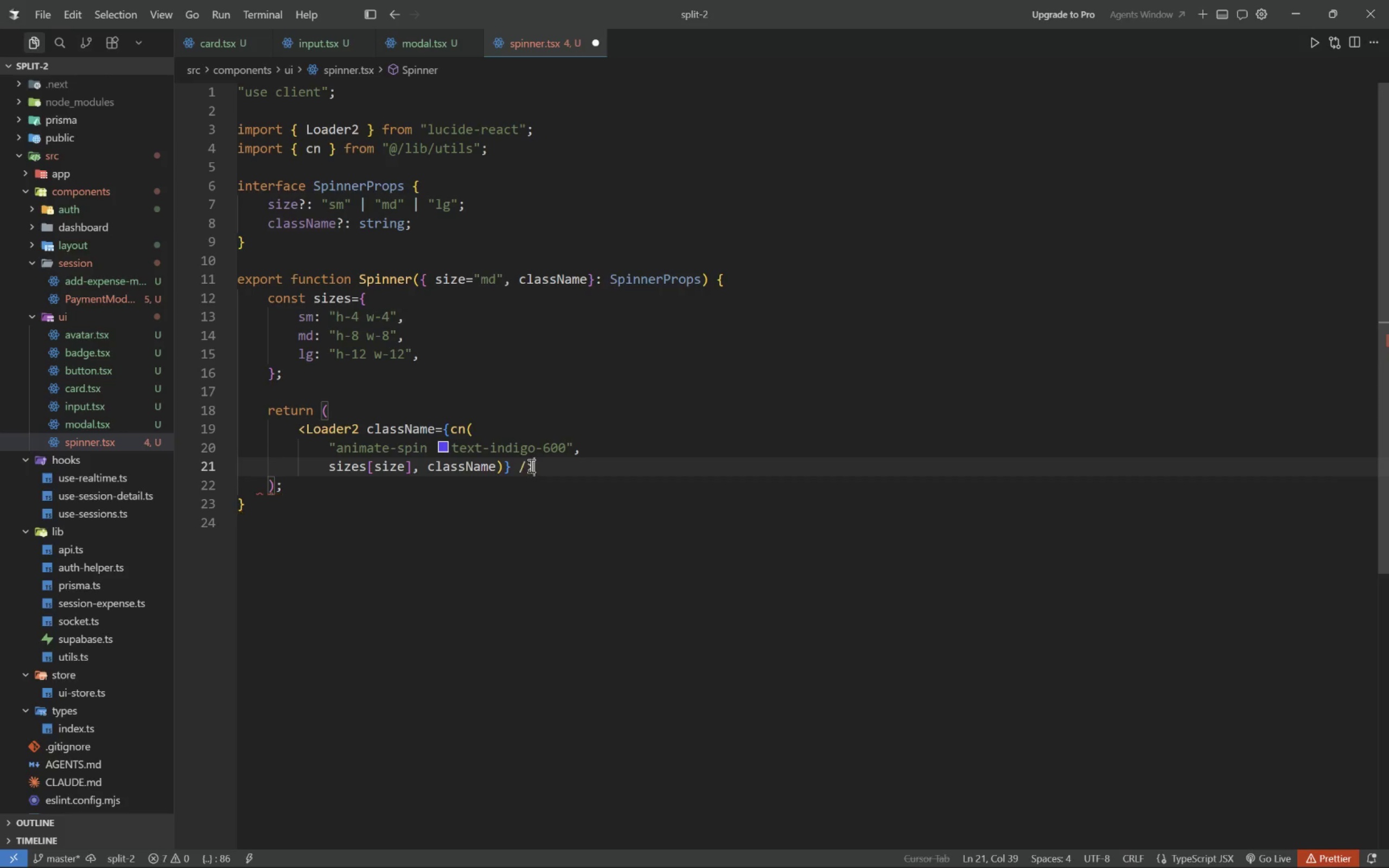 
key(Shift+Period)
 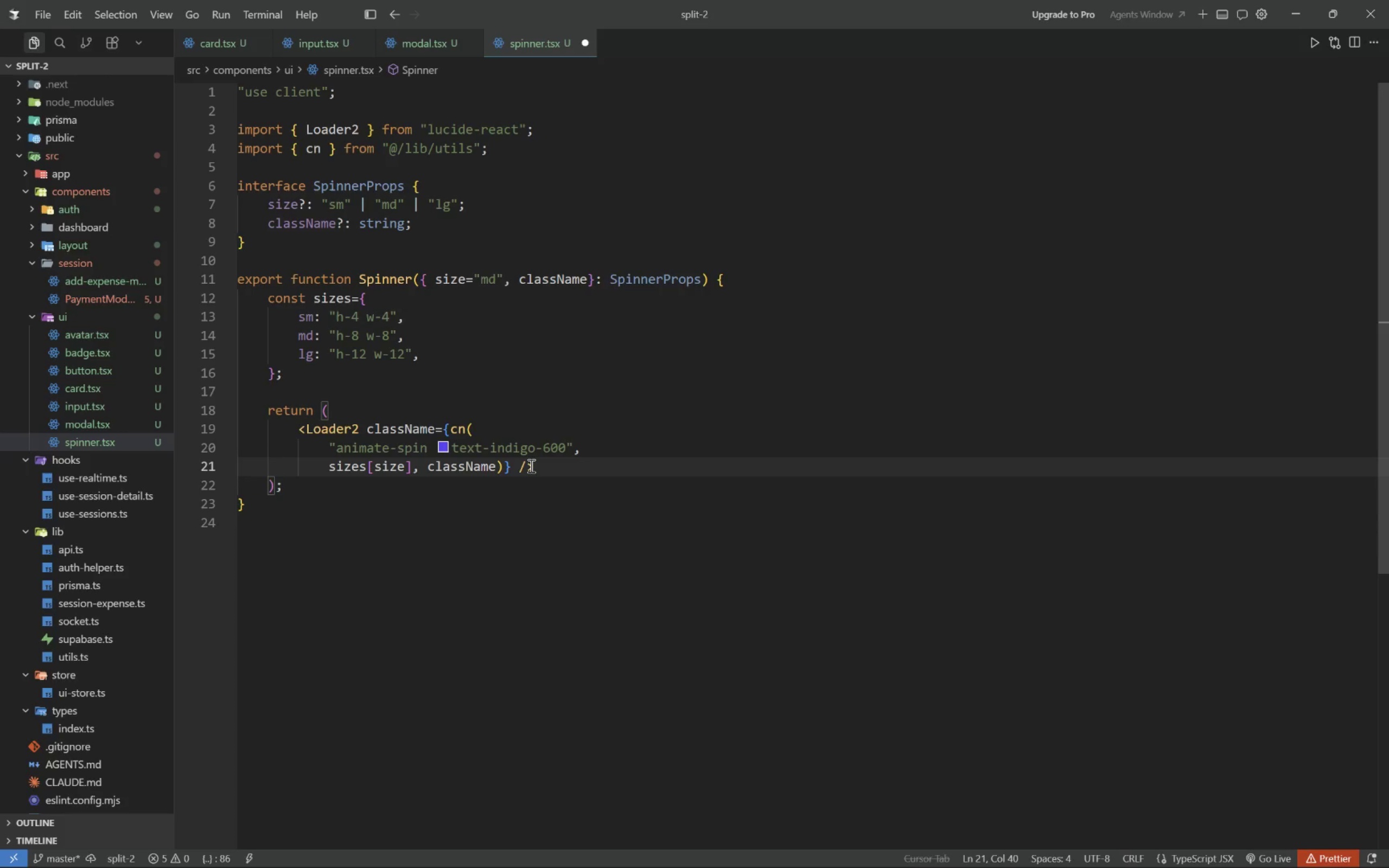 
key(Control+S)
 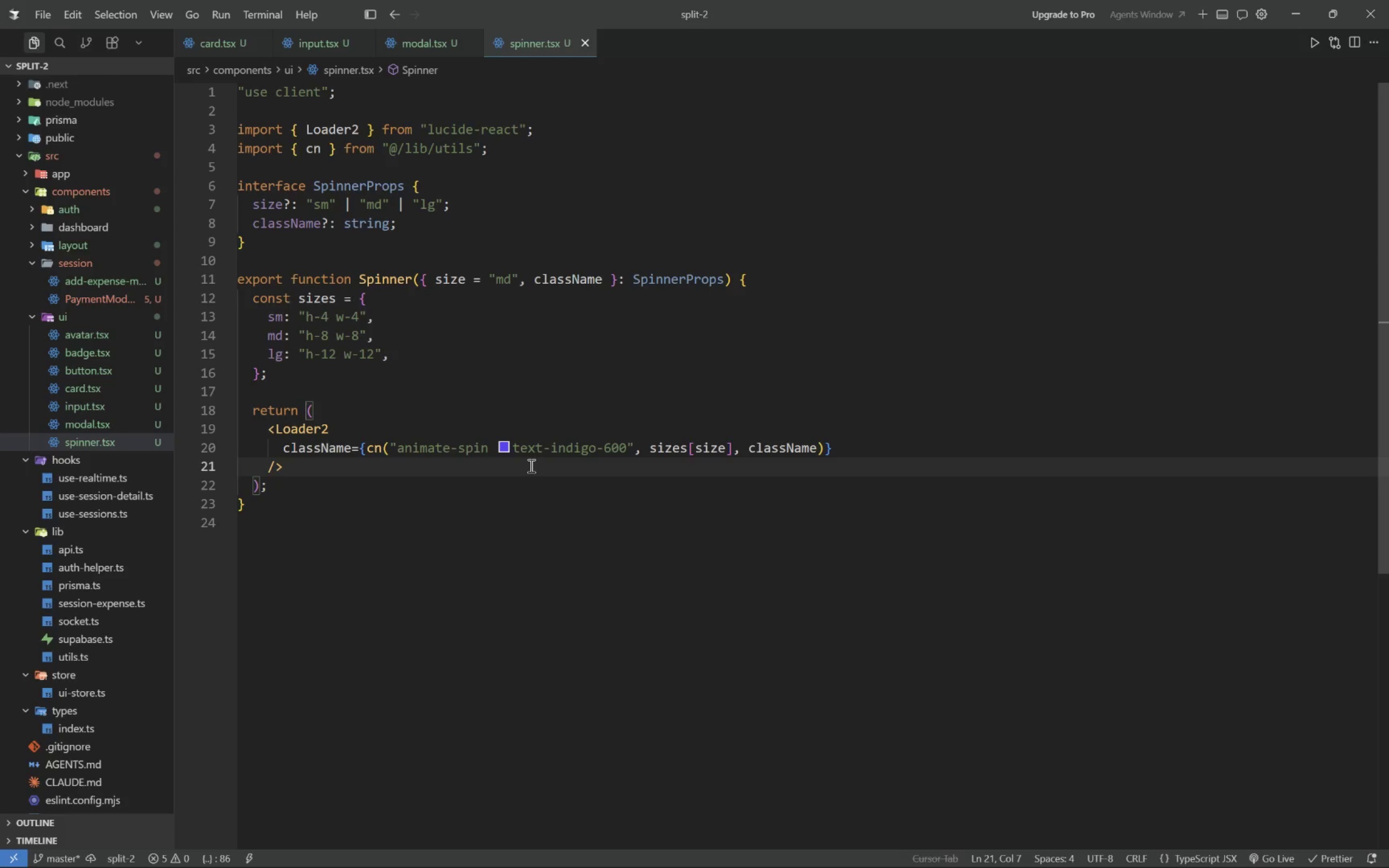 
wait(6.62)
 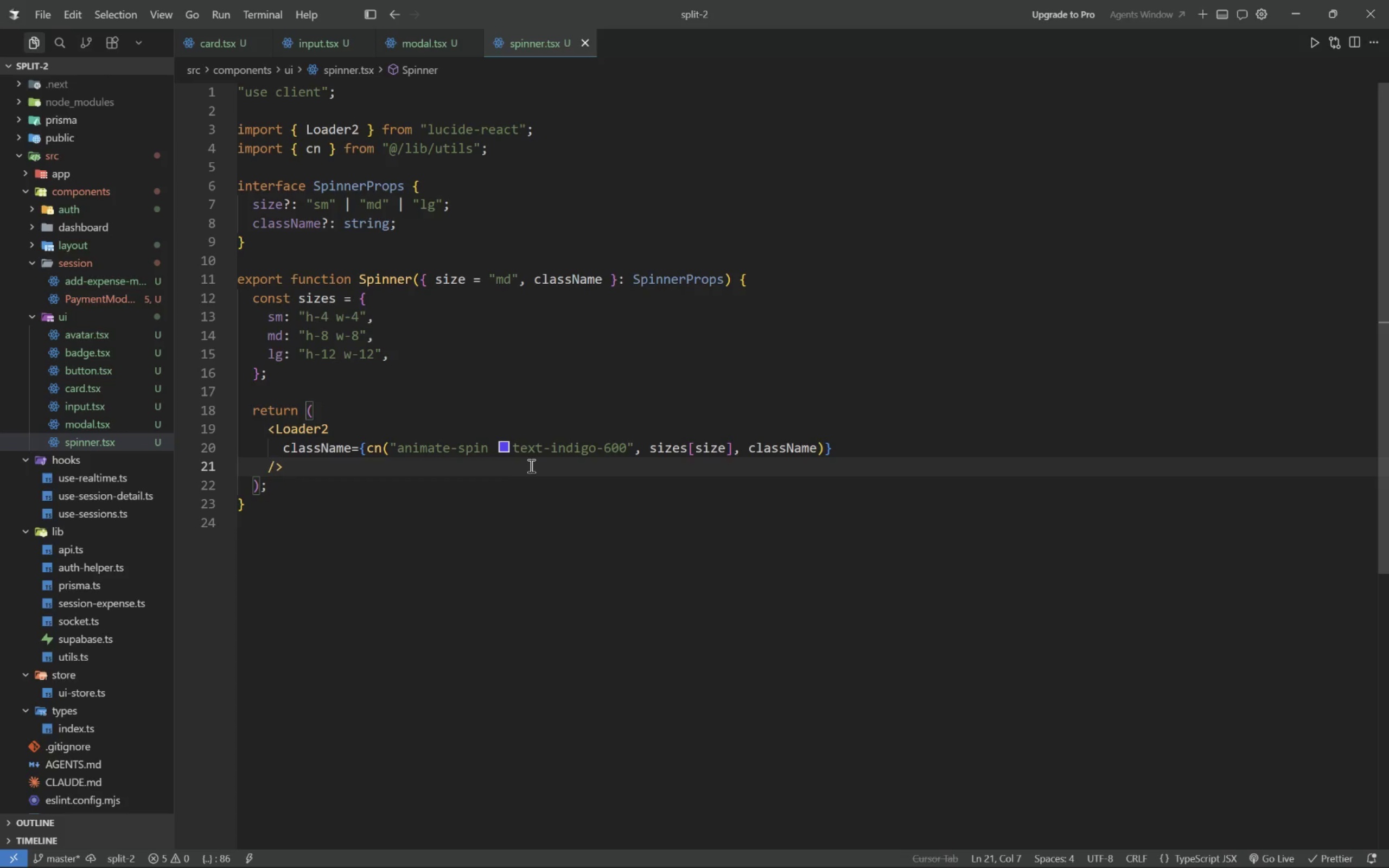 
key(Alt+Control+Tab)